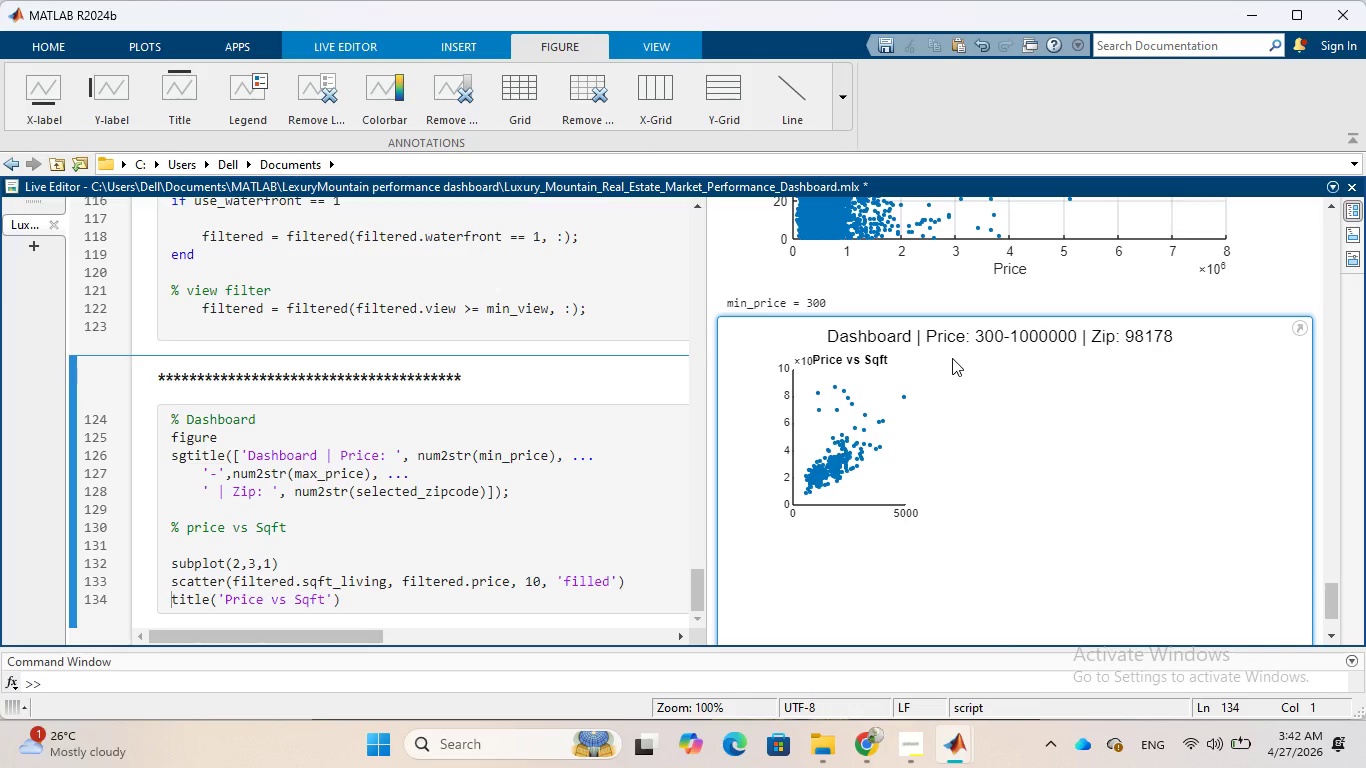 
wait(6.64)
 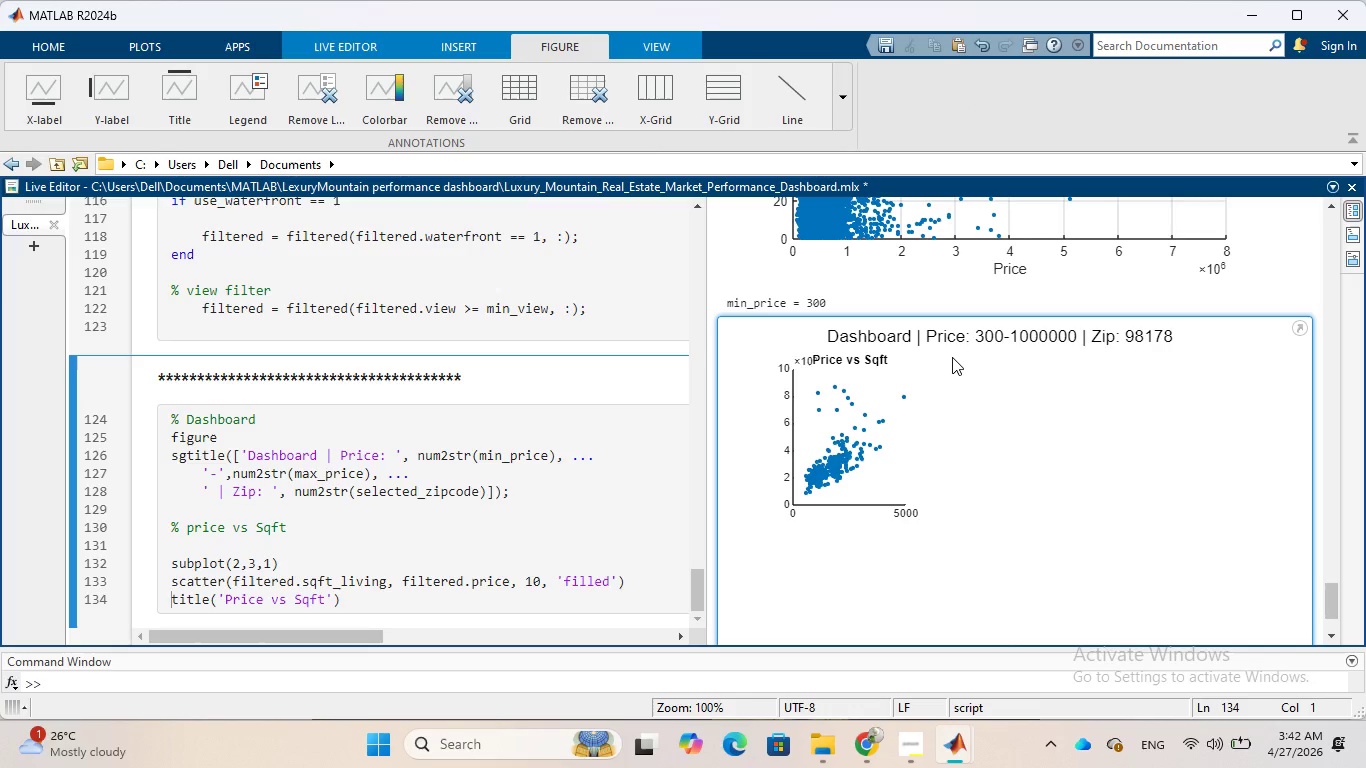 
scroll: coordinate [952, 358], scroll_direction: down, amount: 1.0
 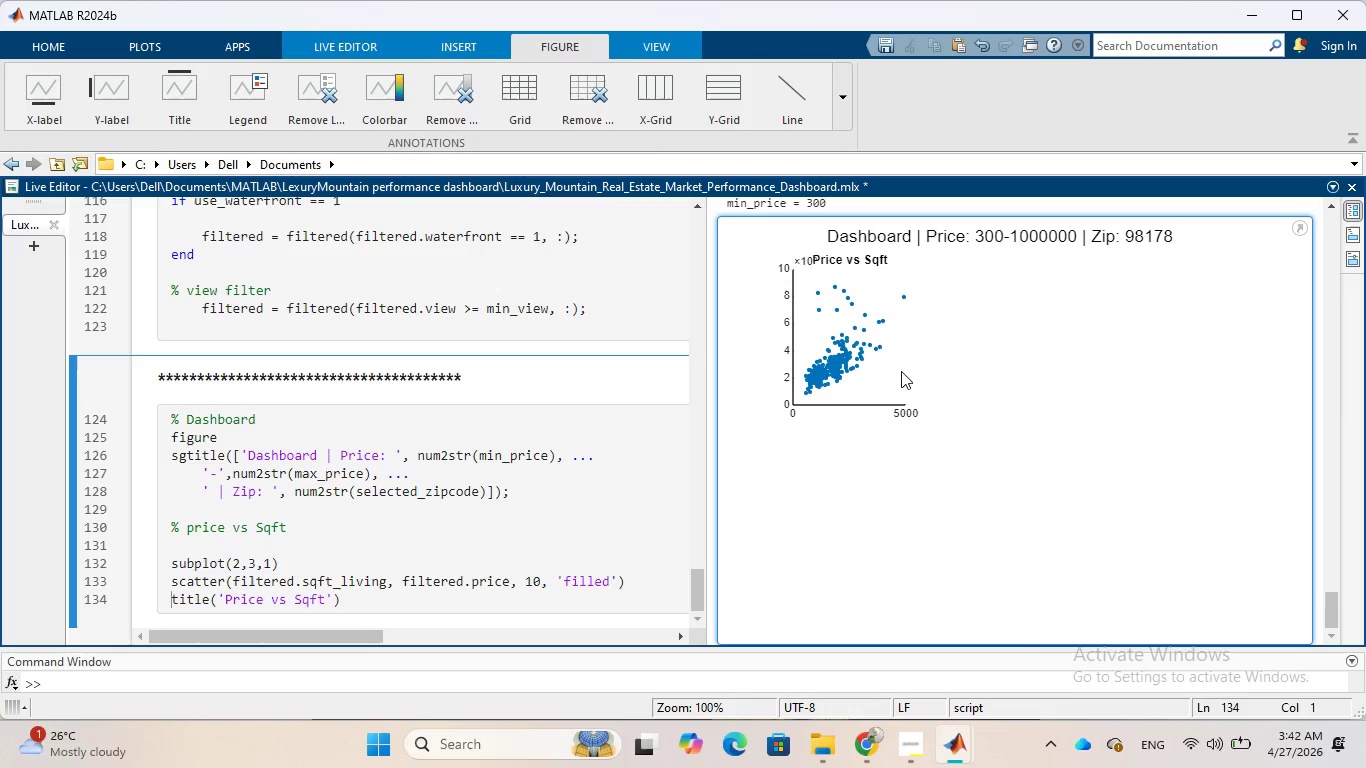 
left_click([895, 375])
 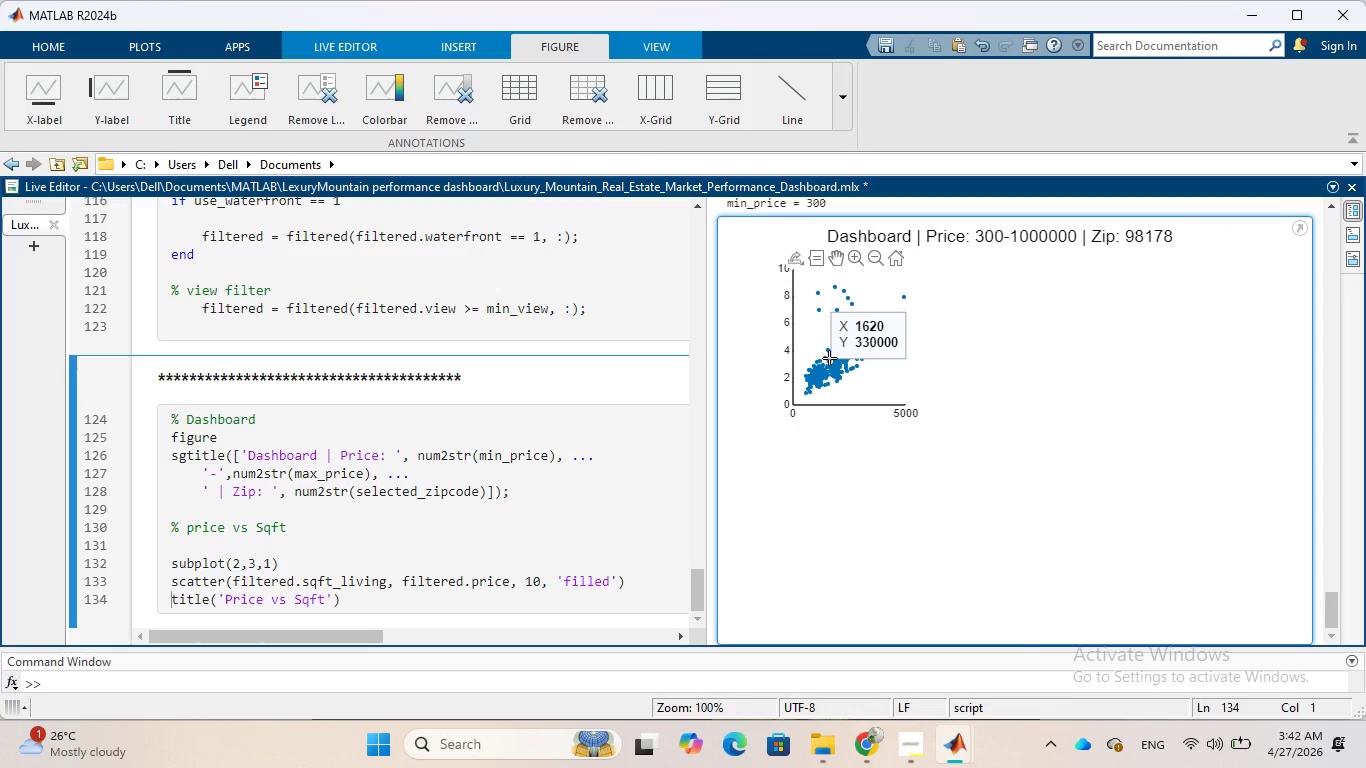 
left_click([829, 357])
 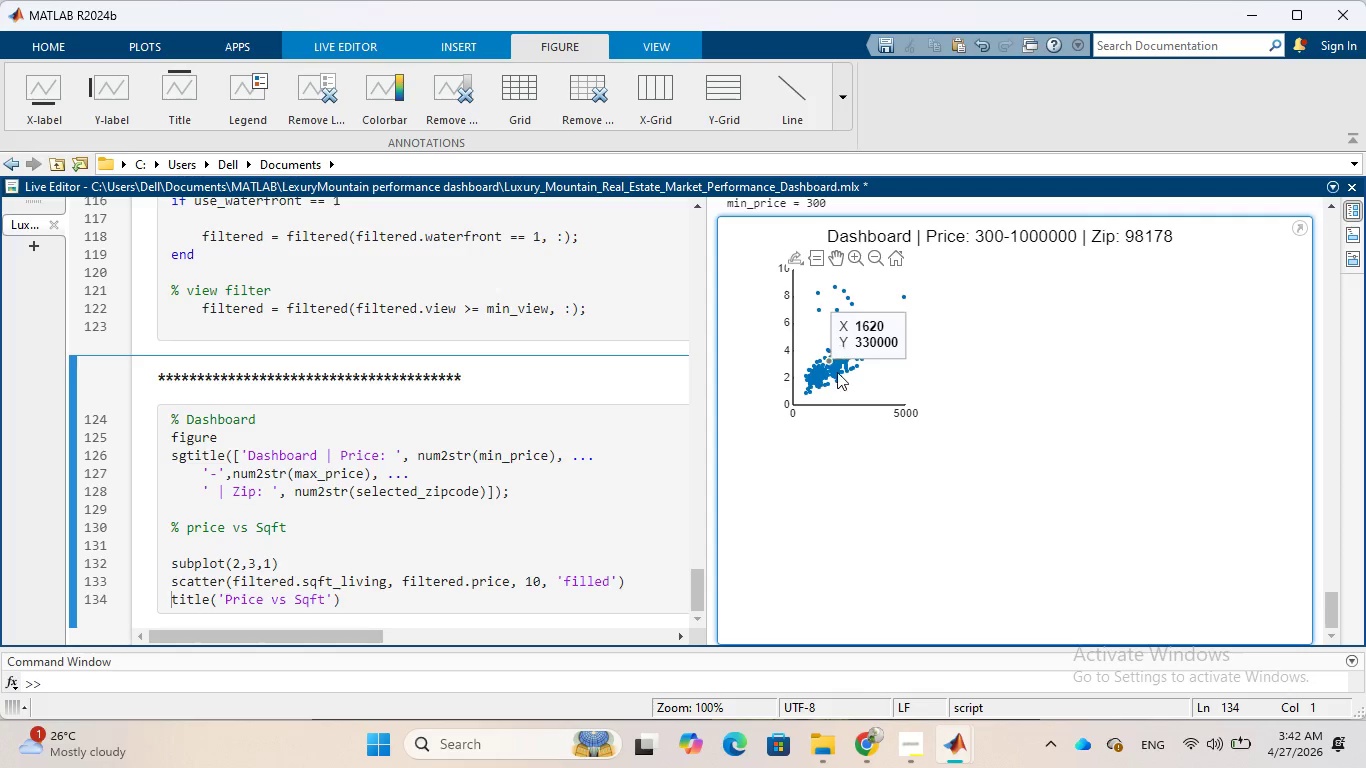 
left_click([837, 372])
 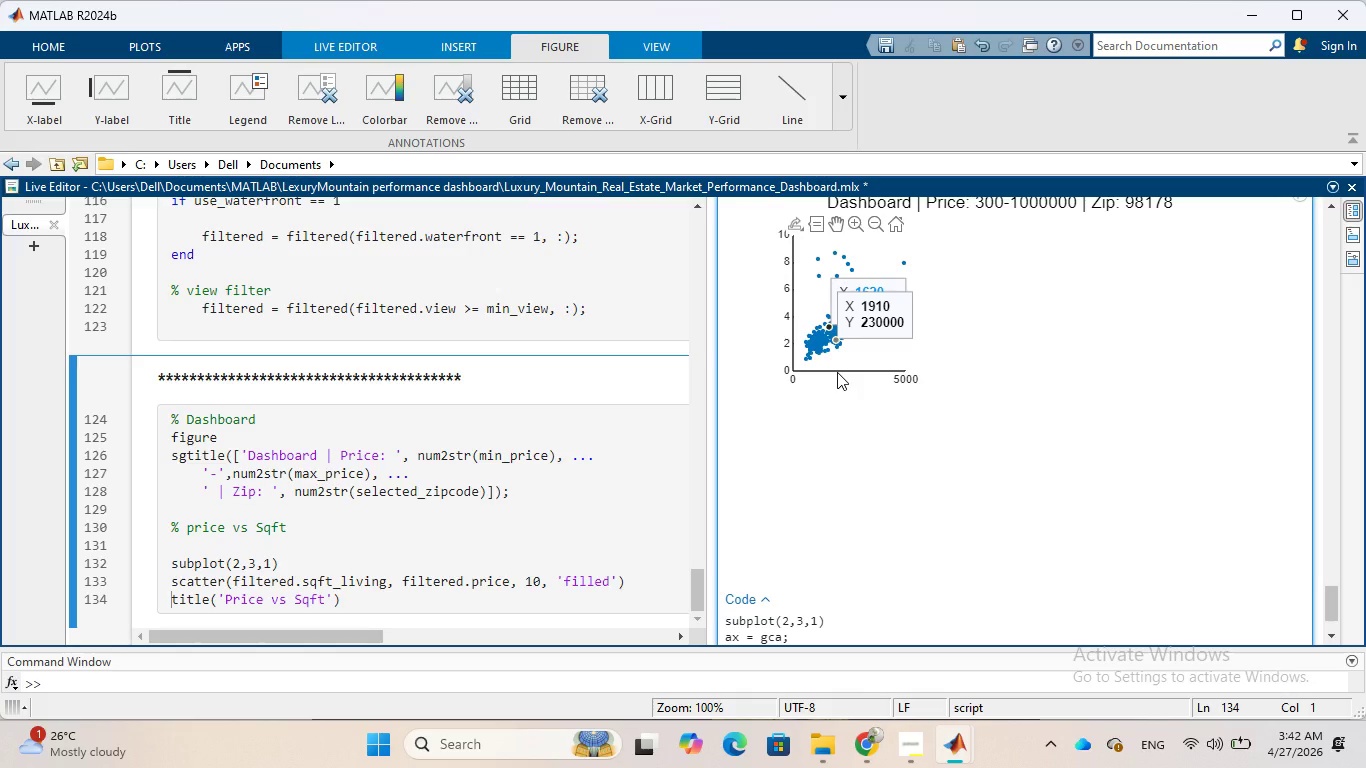 
scroll: coordinate [857, 437], scroll_direction: down, amount: 2.0
 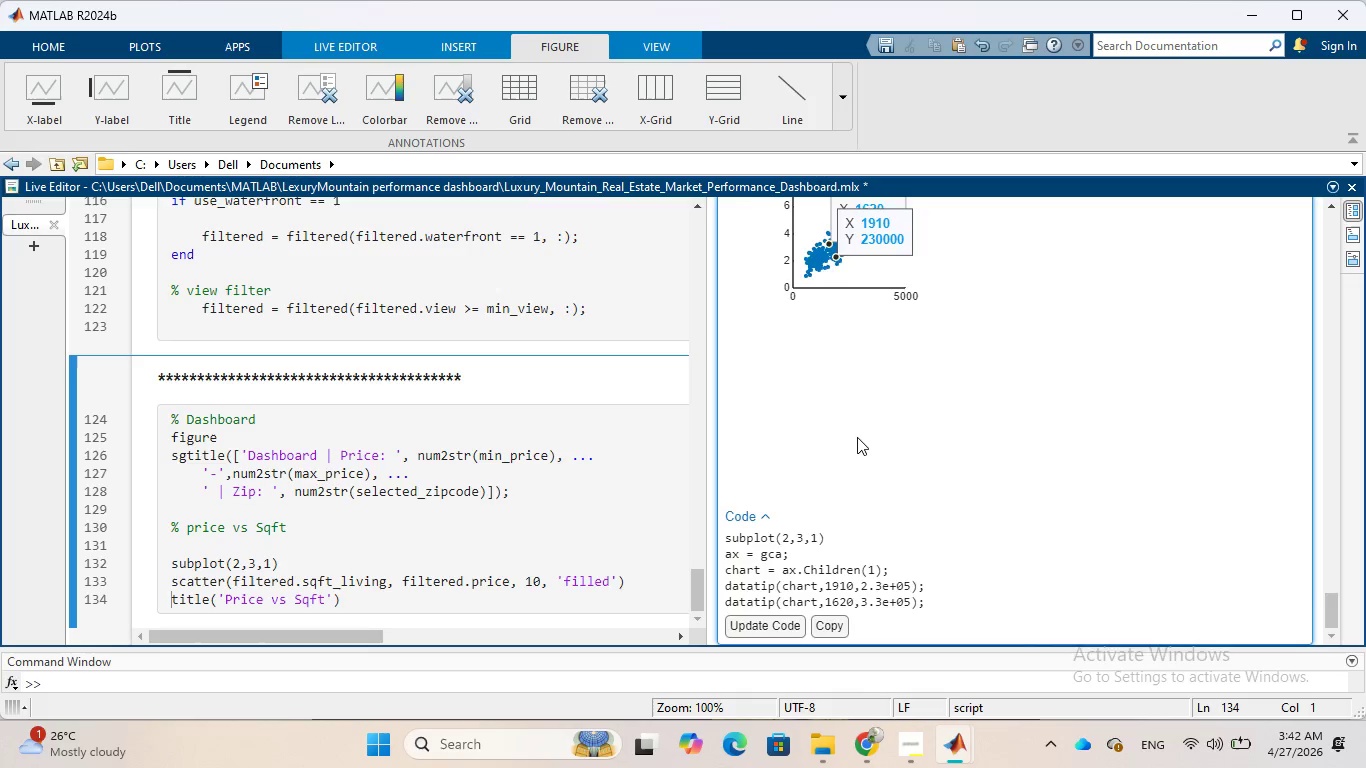 
scroll: coordinate [857, 437], scroll_direction: up, amount: 3.0
 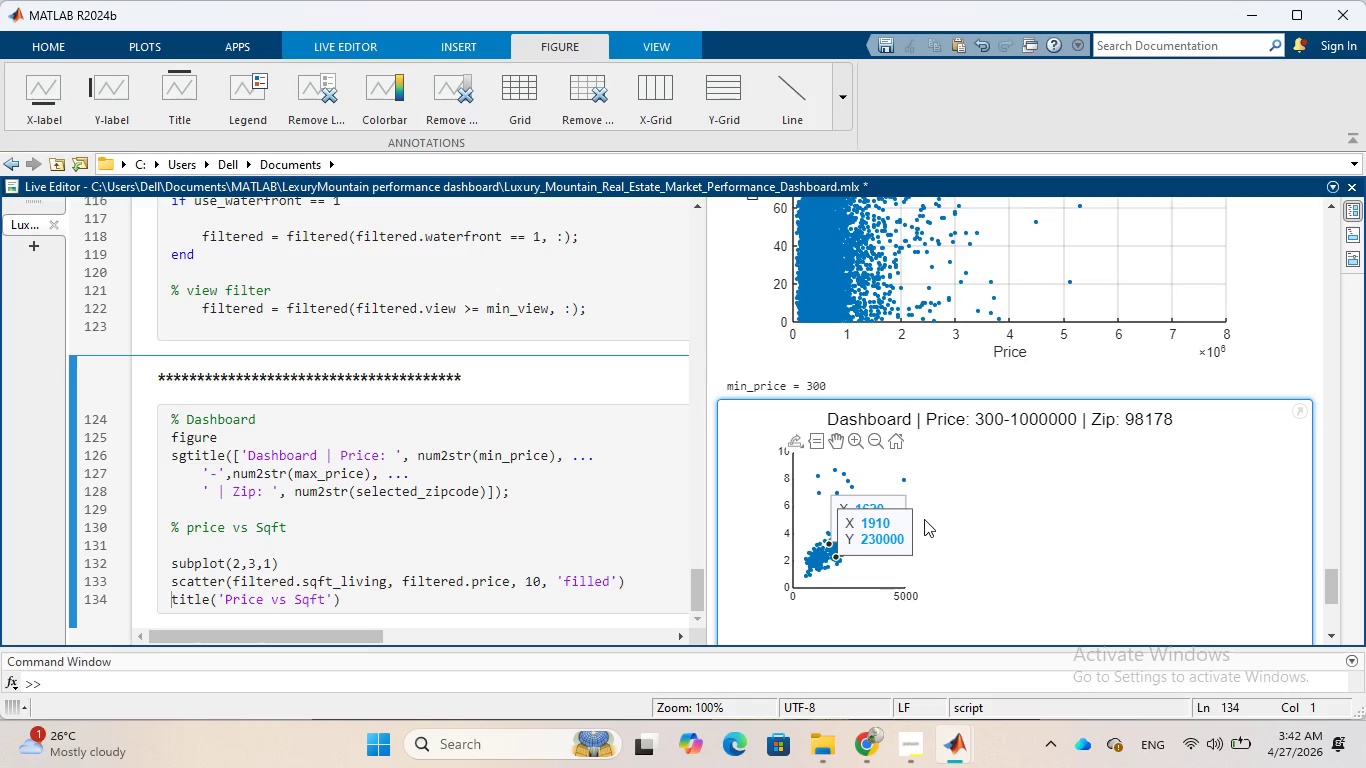 
wait(5.23)
 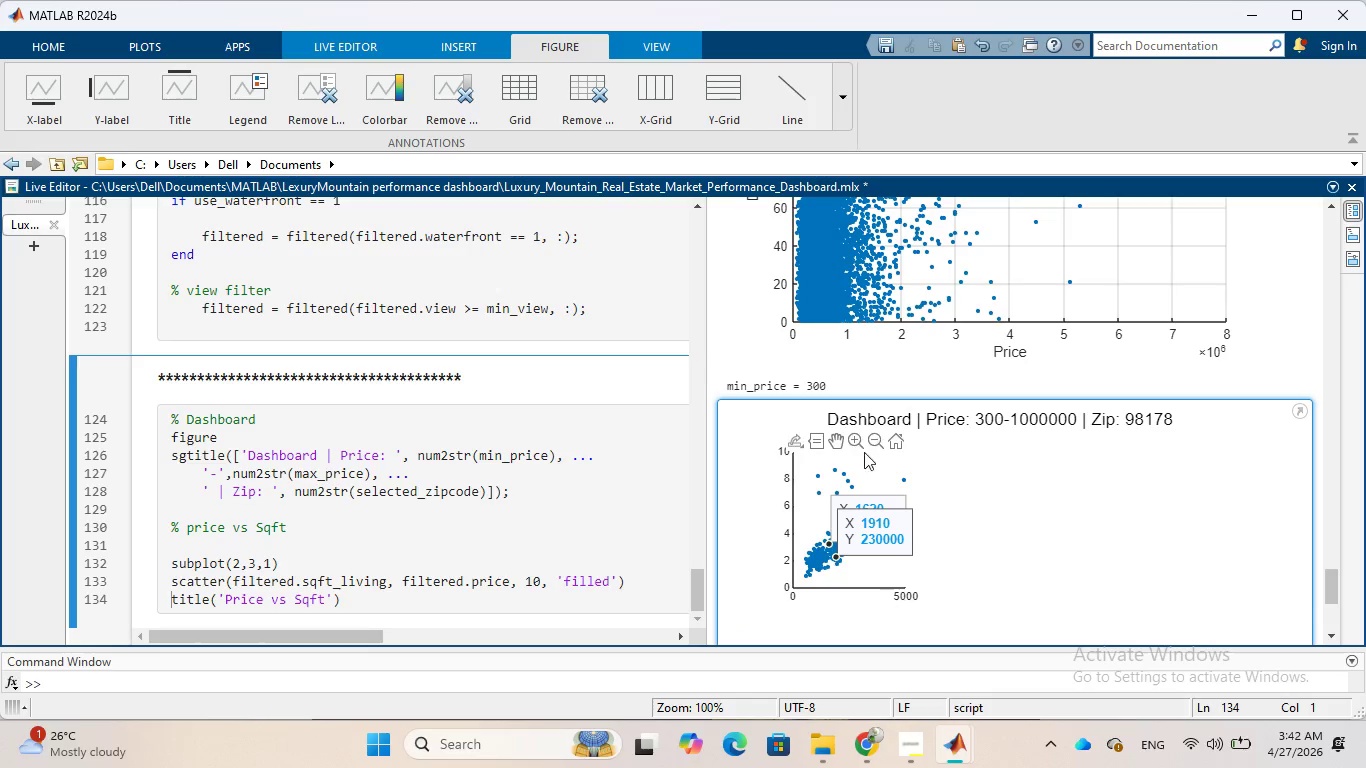 
mouse_move([905, 728])
 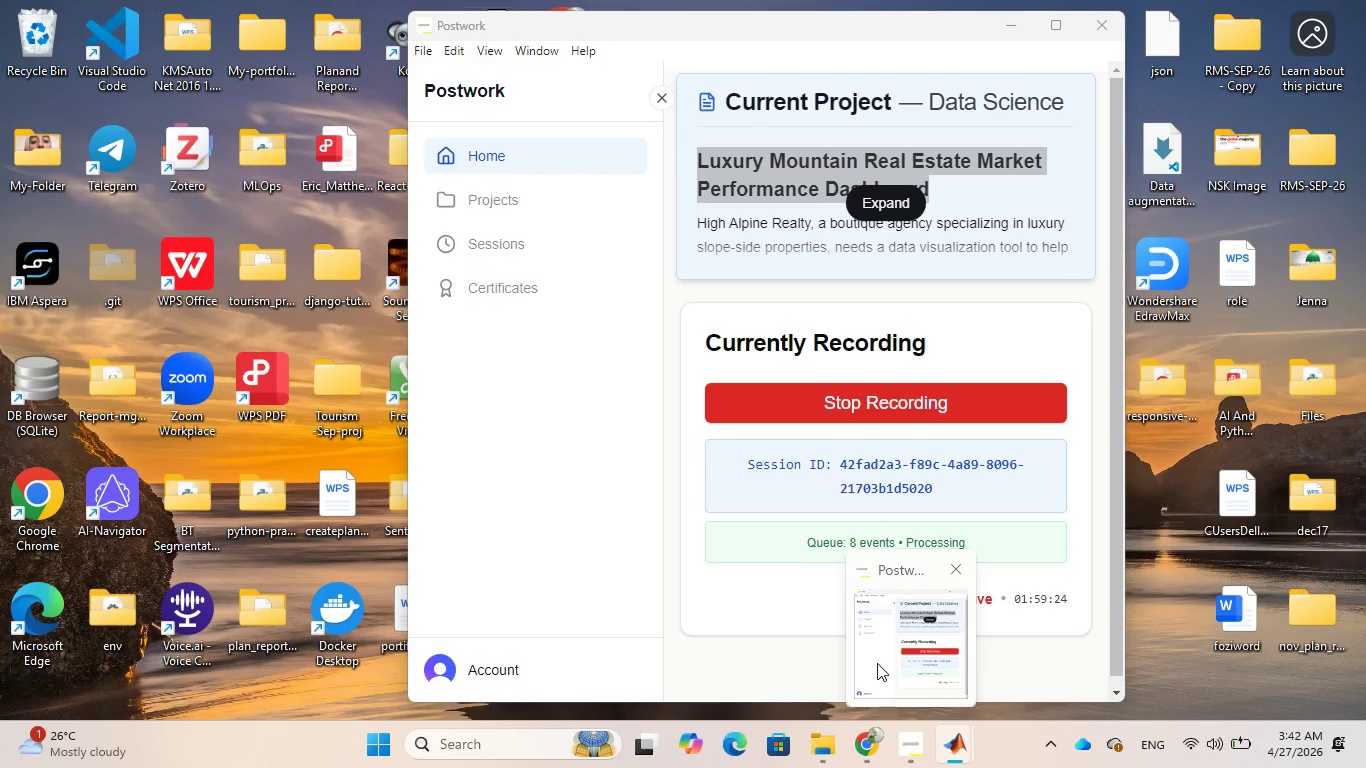 
left_click([877, 663])